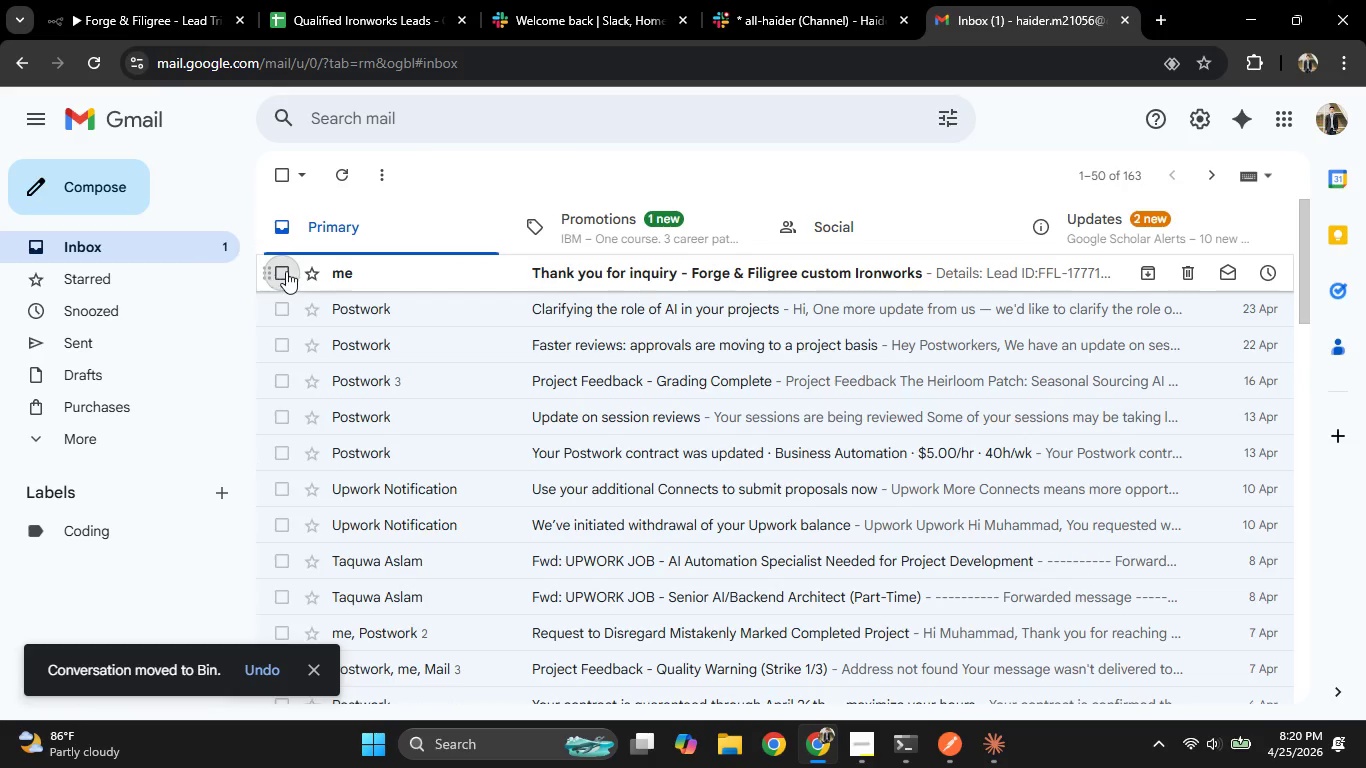 
left_click_drag(start_coordinate=[286, 271], to_coordinate=[278, 275])
 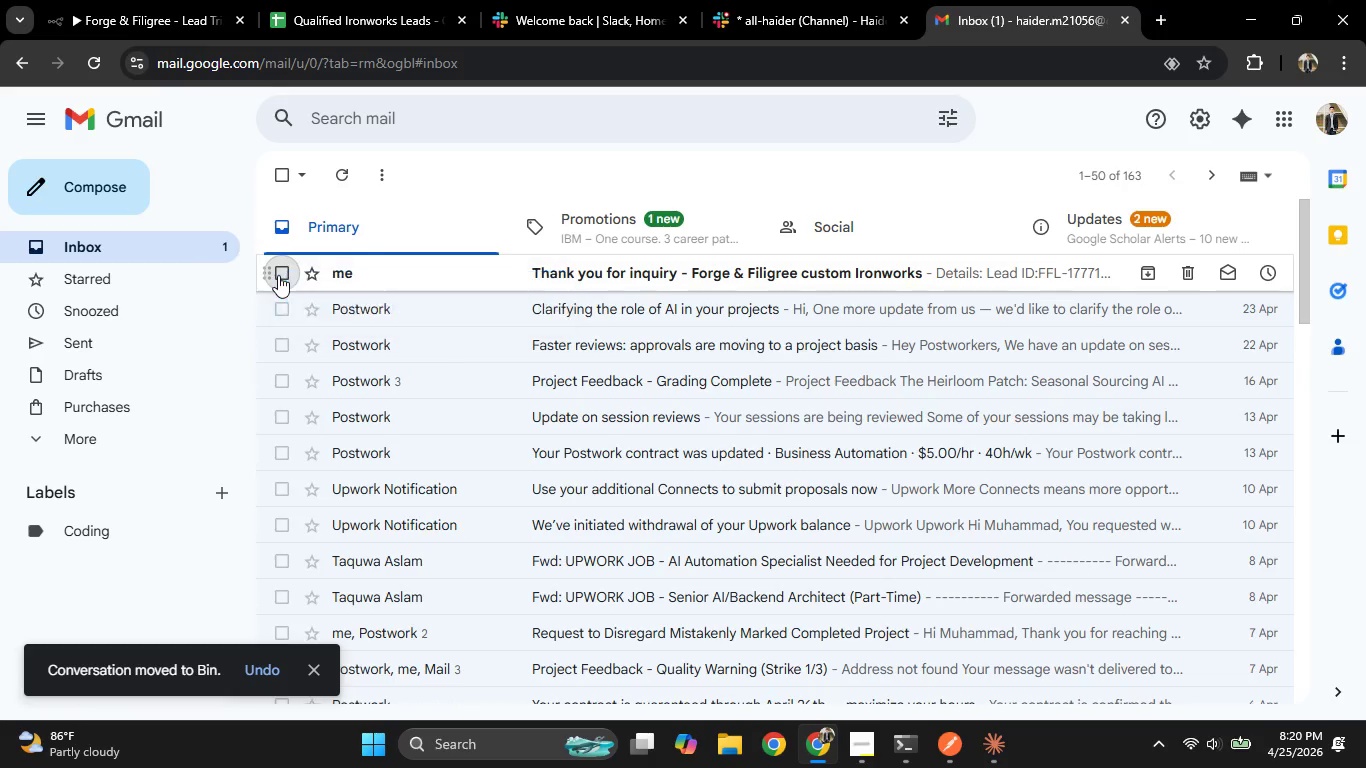 
left_click([278, 275])
 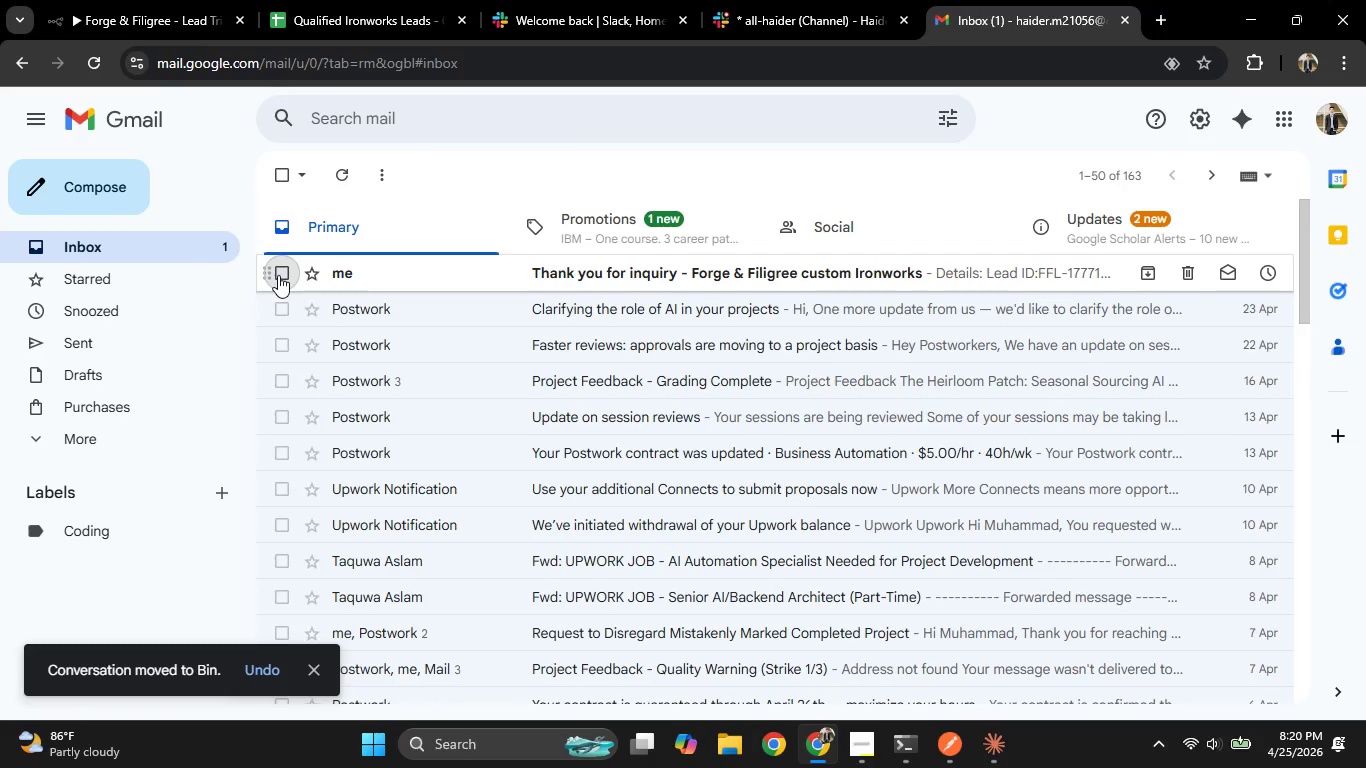 
left_click([278, 275])
 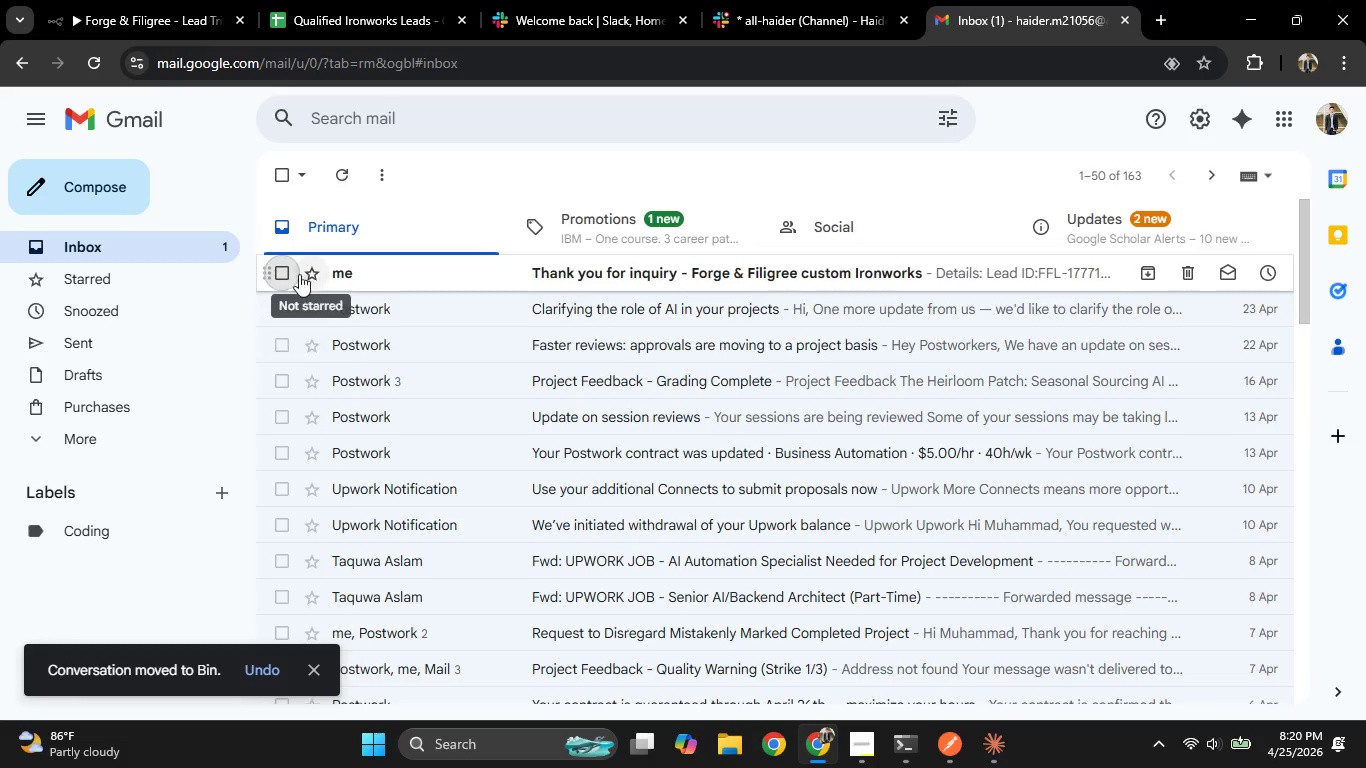 
left_click([281, 274])
 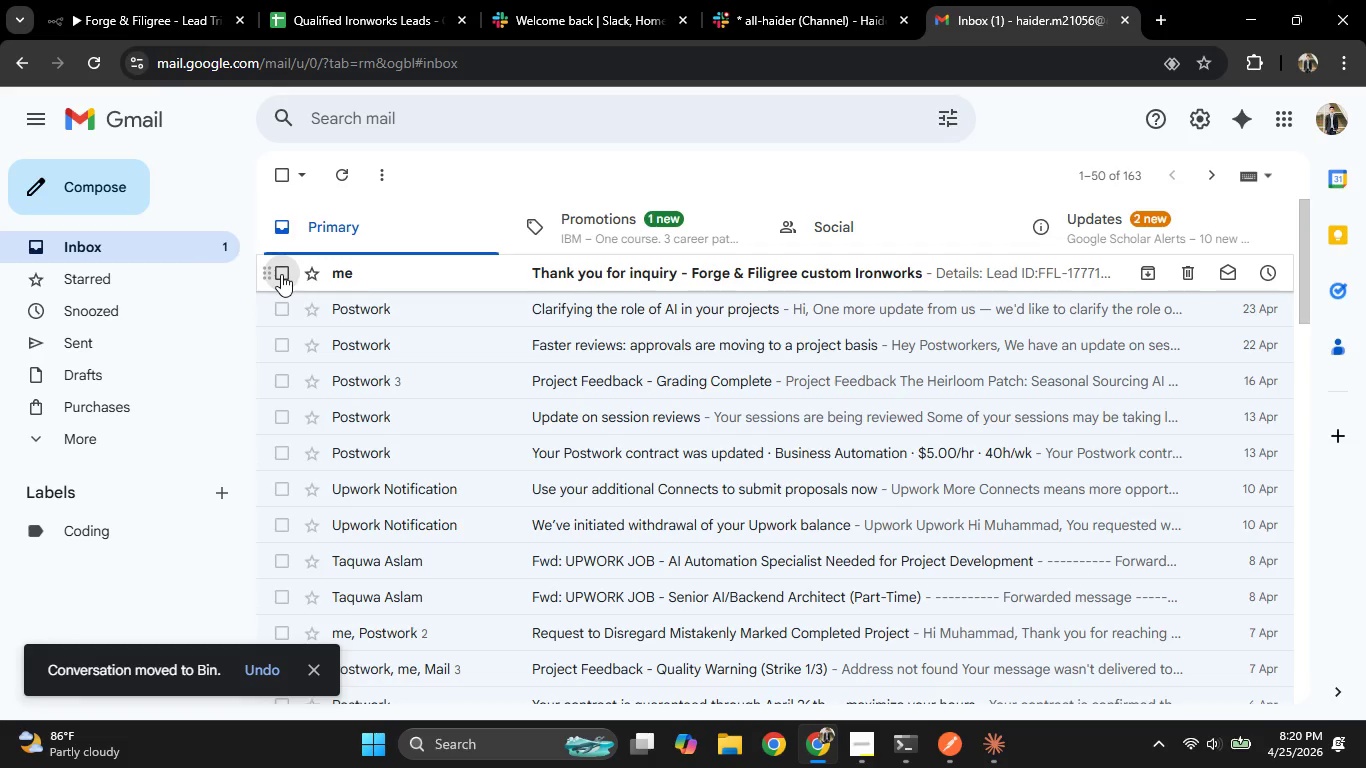 
double_click([281, 274])
 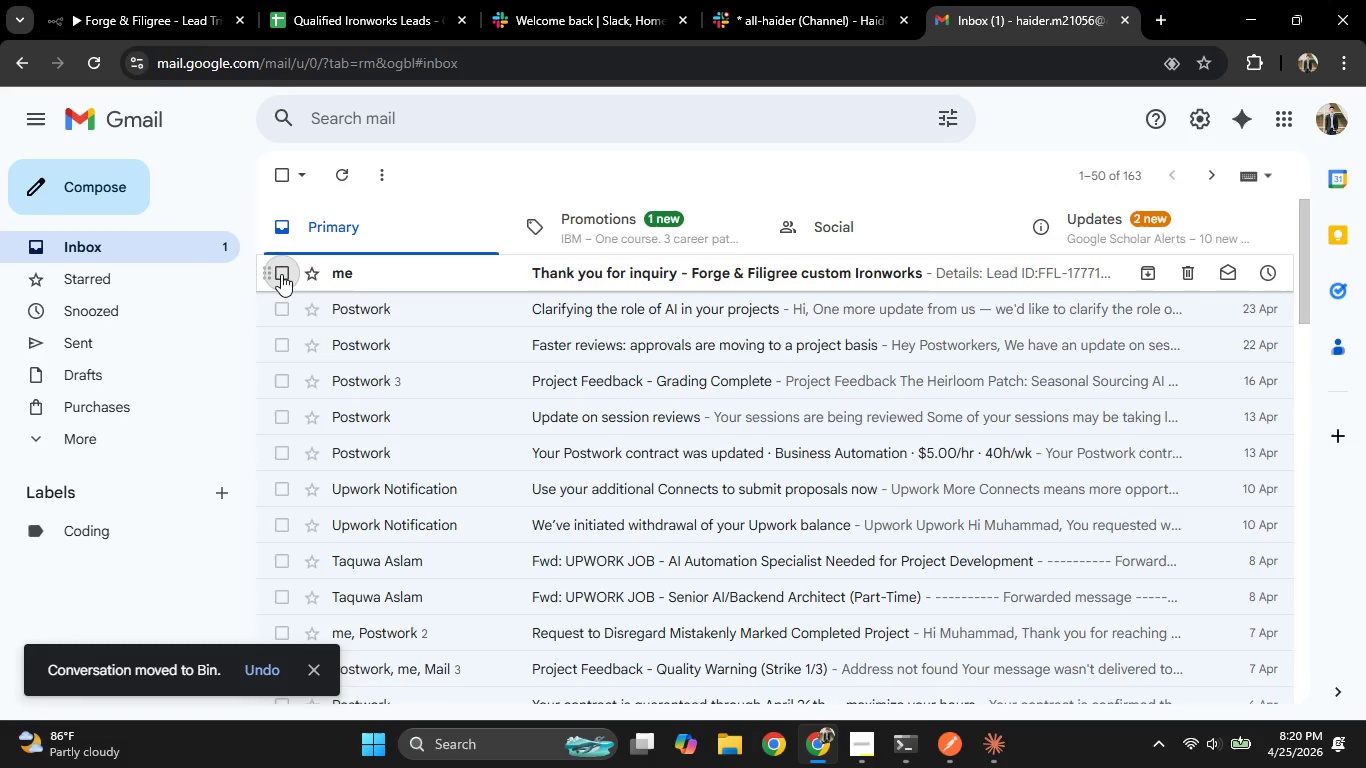 
triple_click([281, 274])
 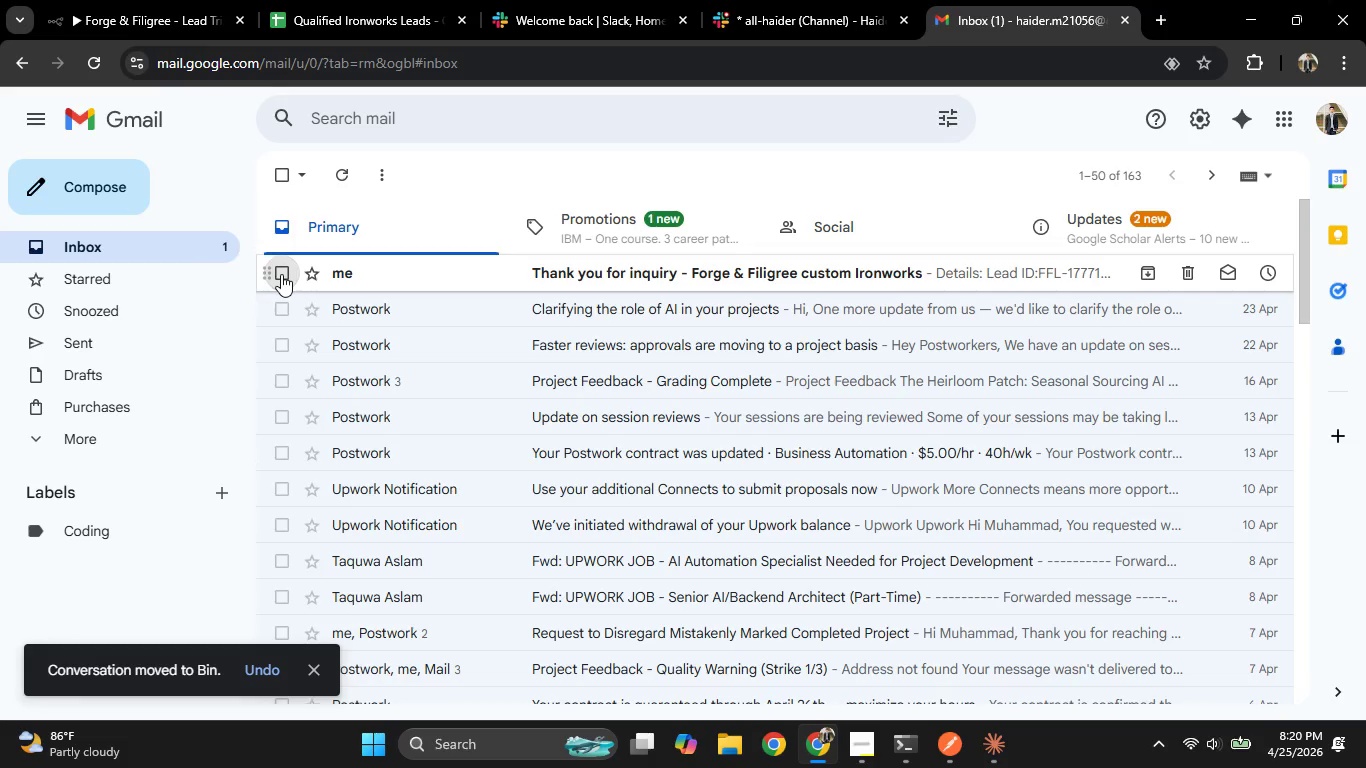 
triple_click([281, 274])
 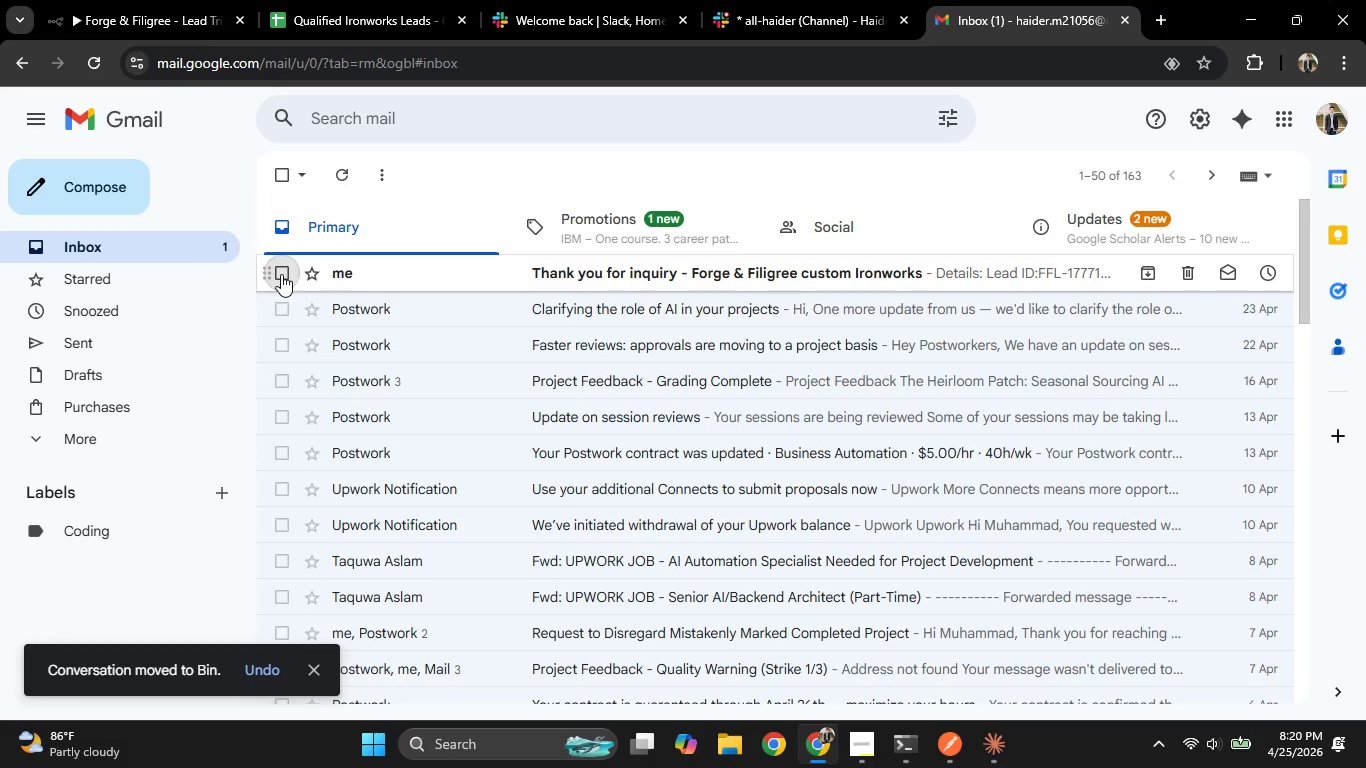 
triple_click([281, 274])
 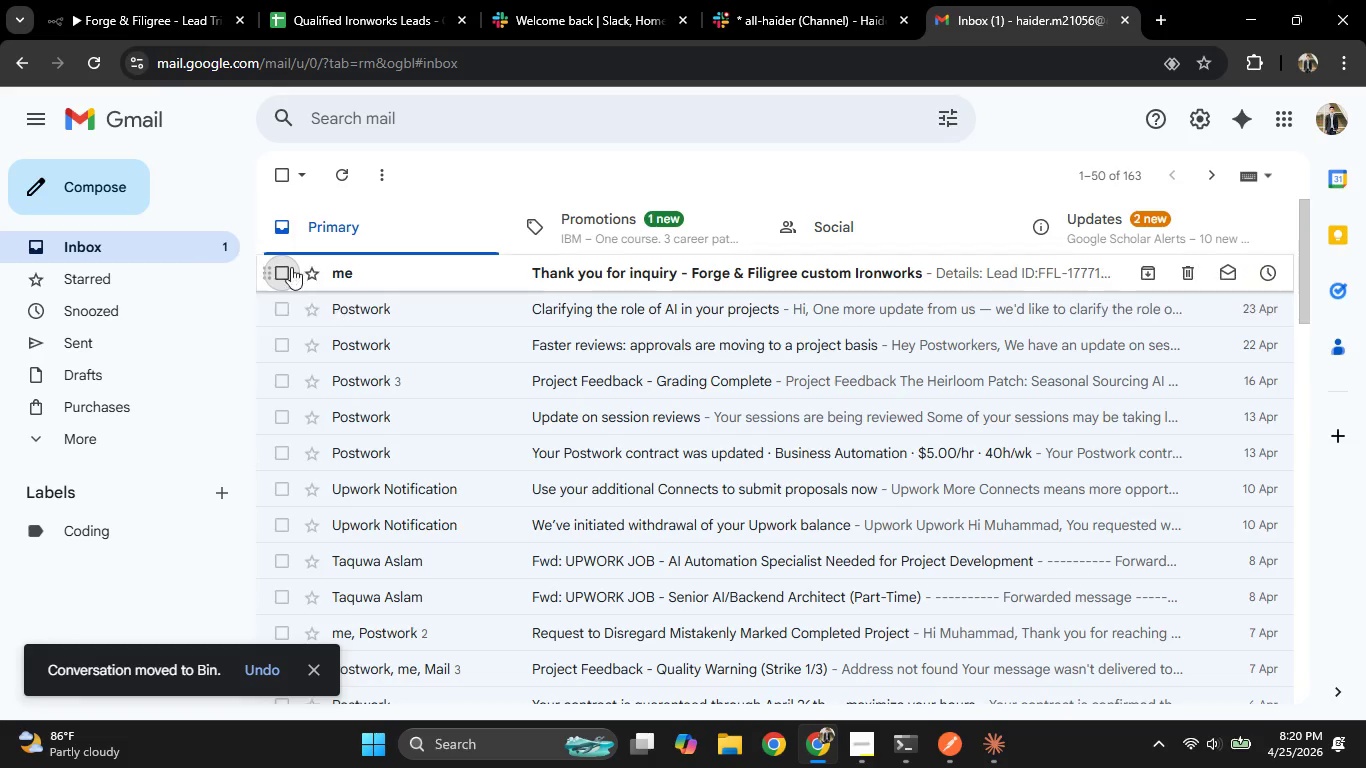 
left_click([267, 256])
 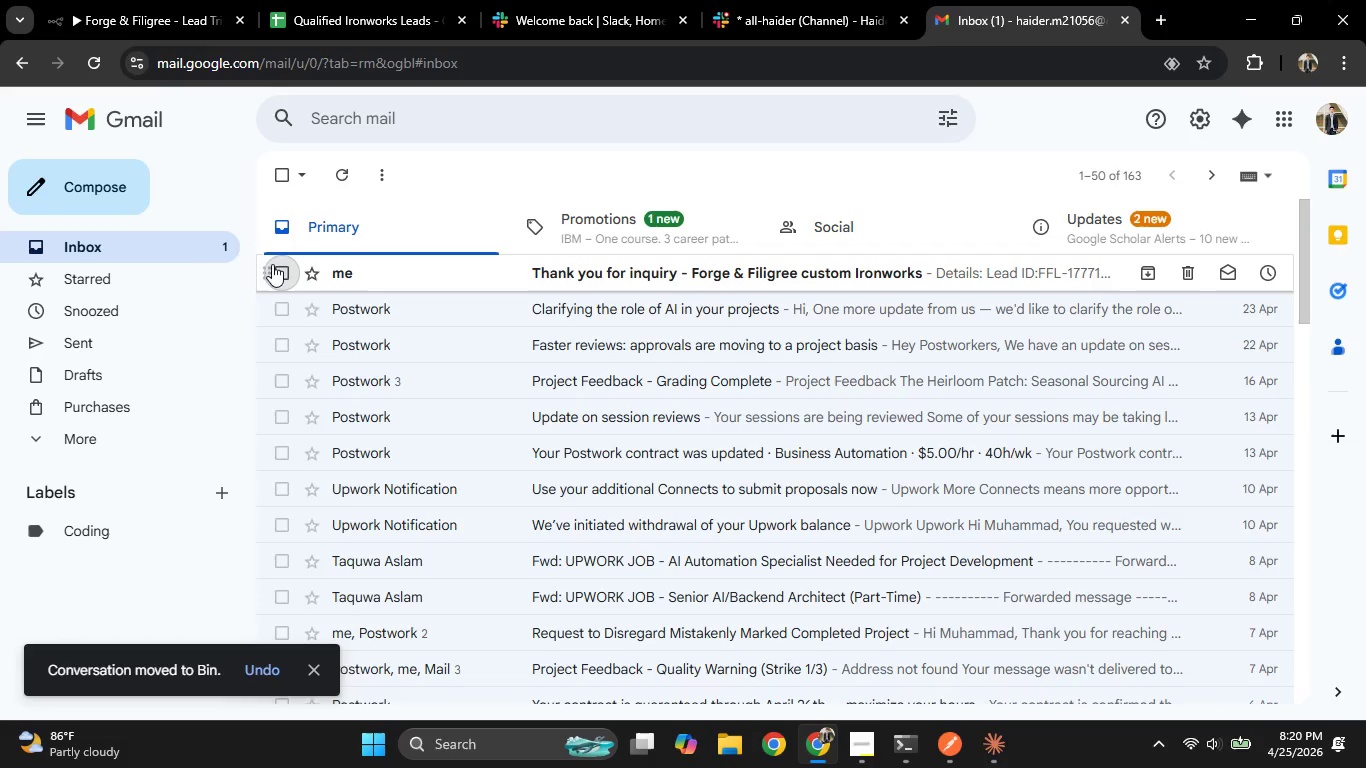 
triple_click([285, 280])
 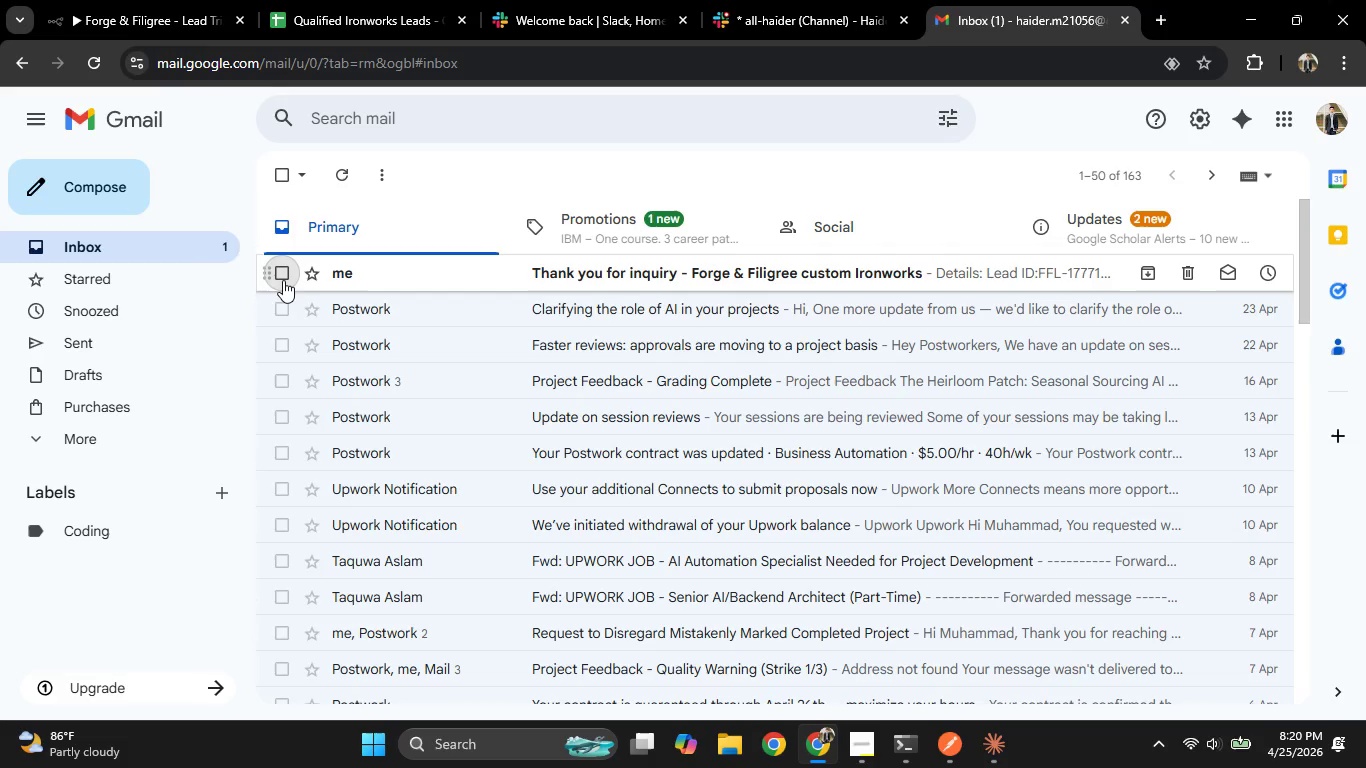 
triple_click([283, 280])
 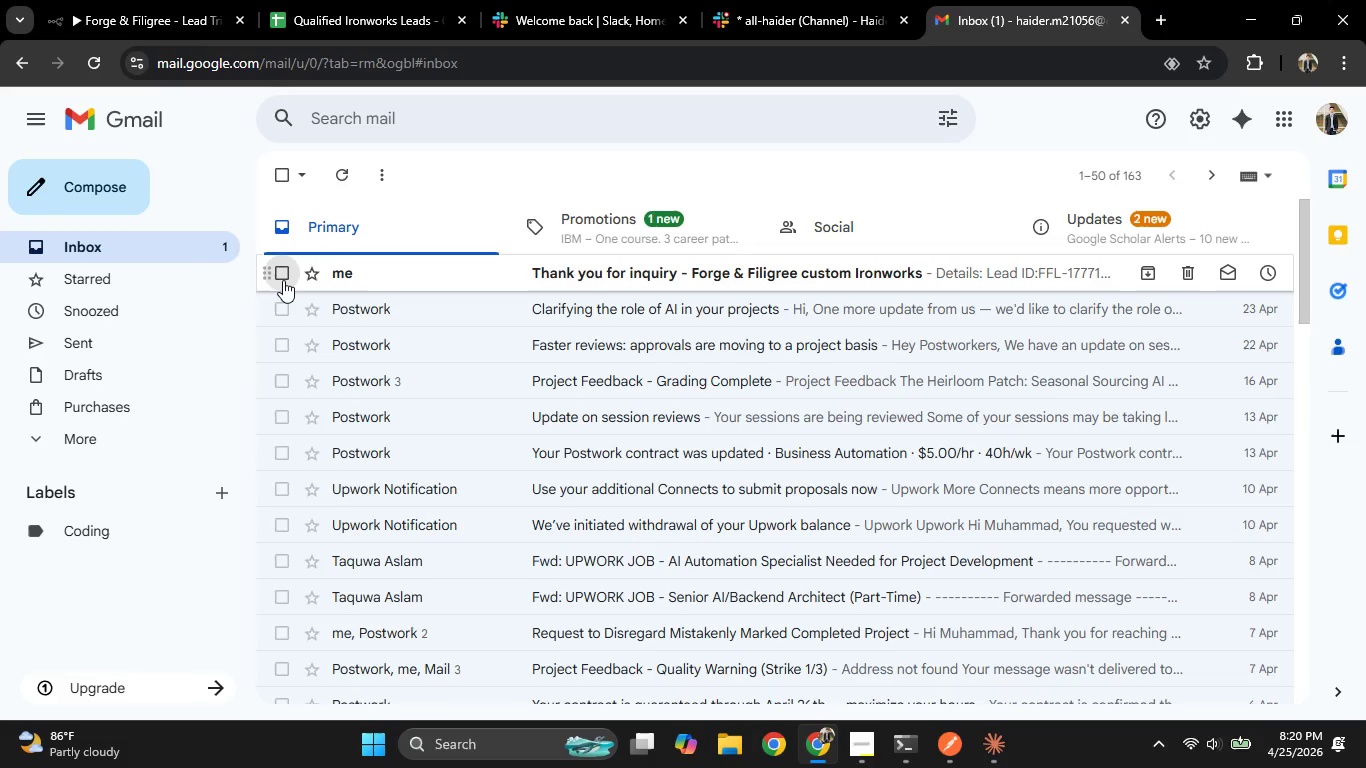 
triple_click([283, 280])
 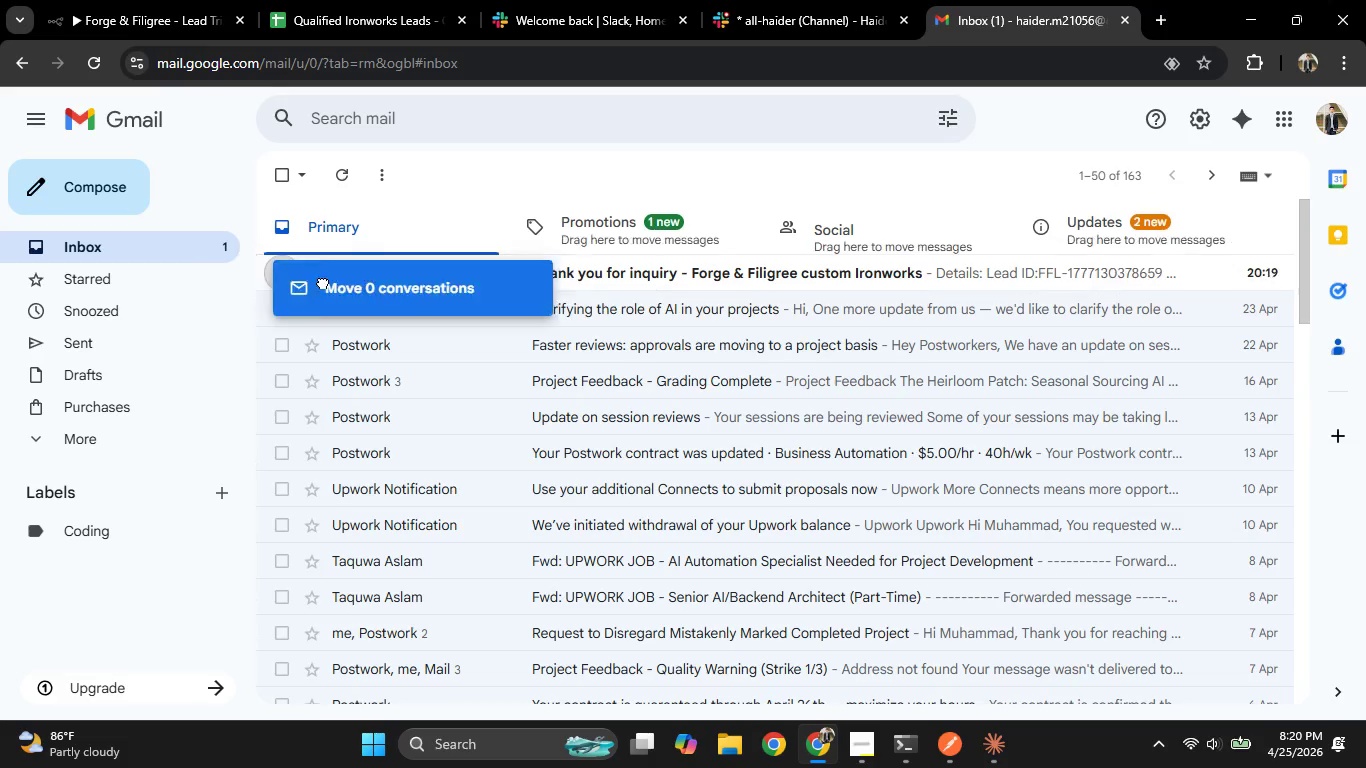 
triple_click([356, 260])
 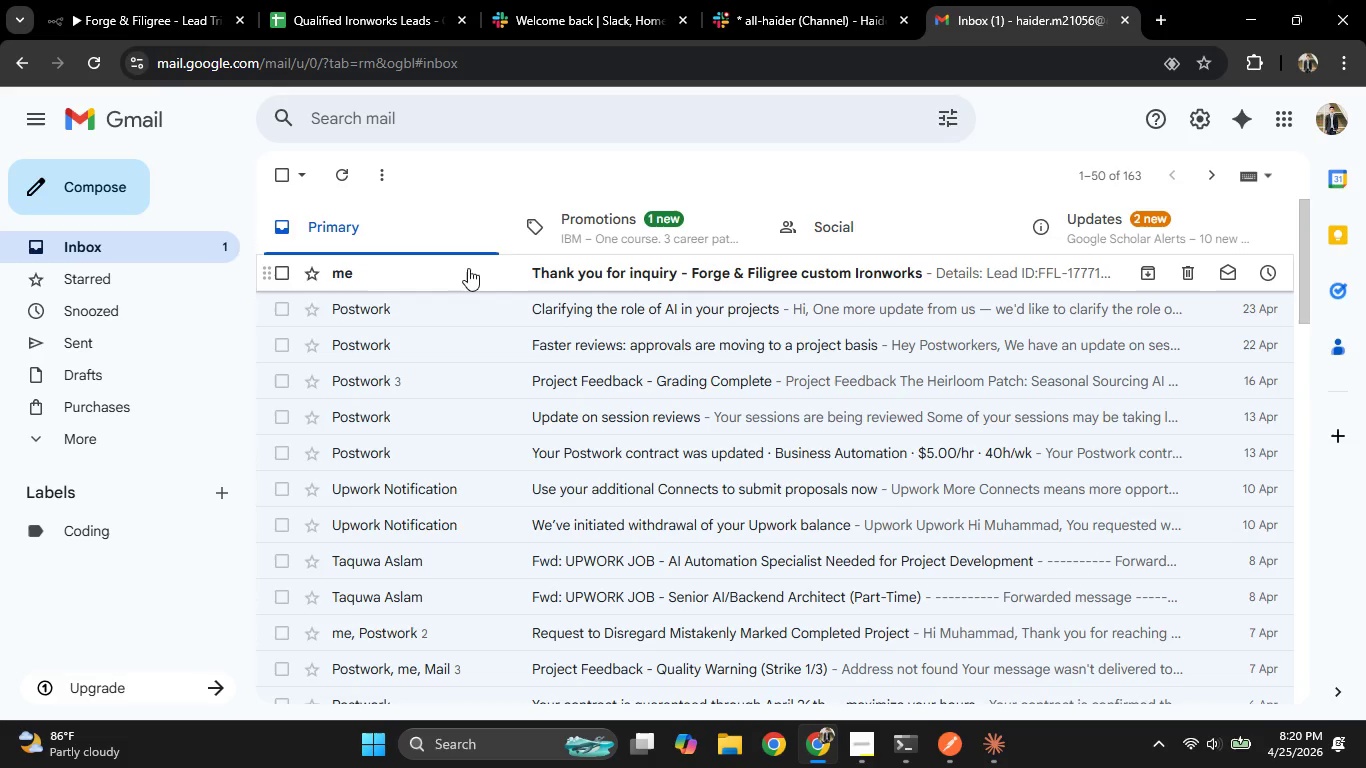 
left_click([477, 262])
 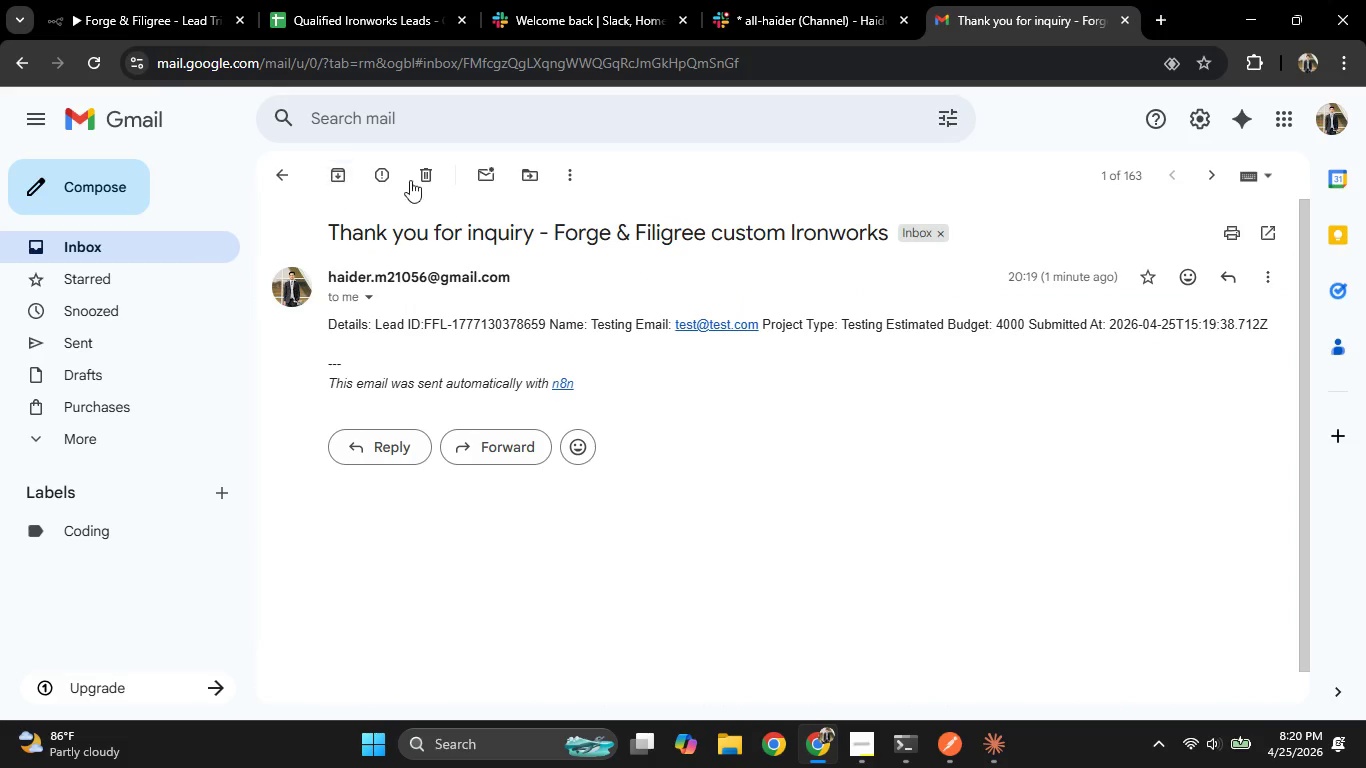 
left_click([425, 172])
 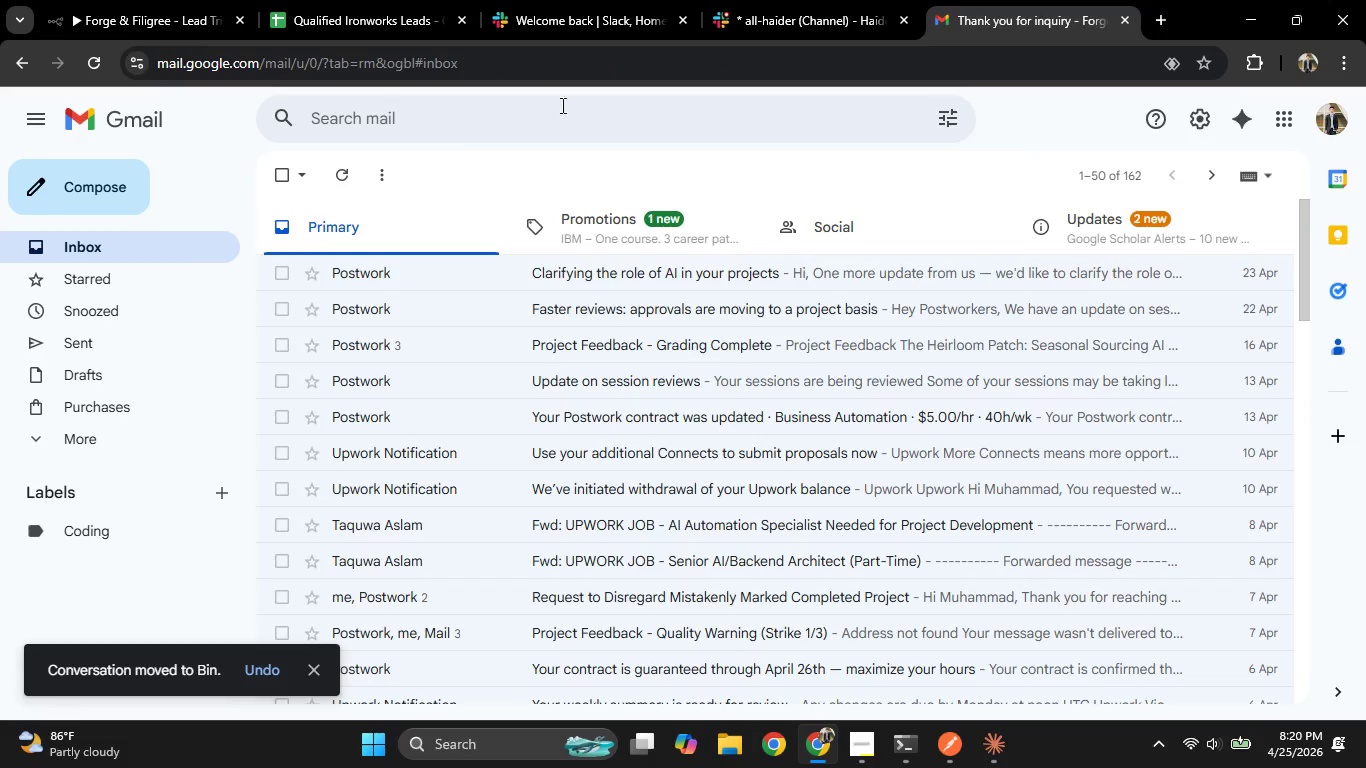 